 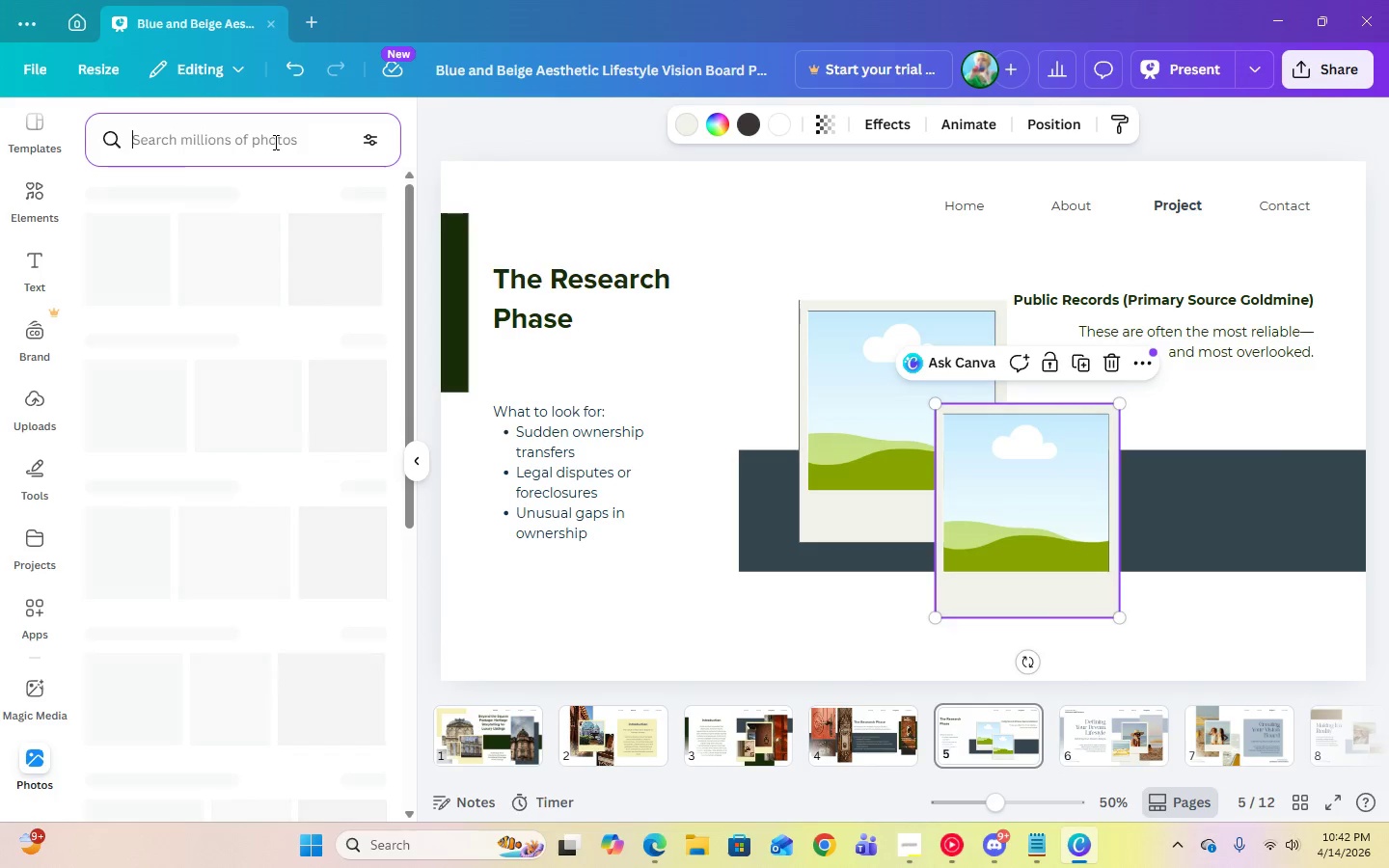 
type(crown molding)
 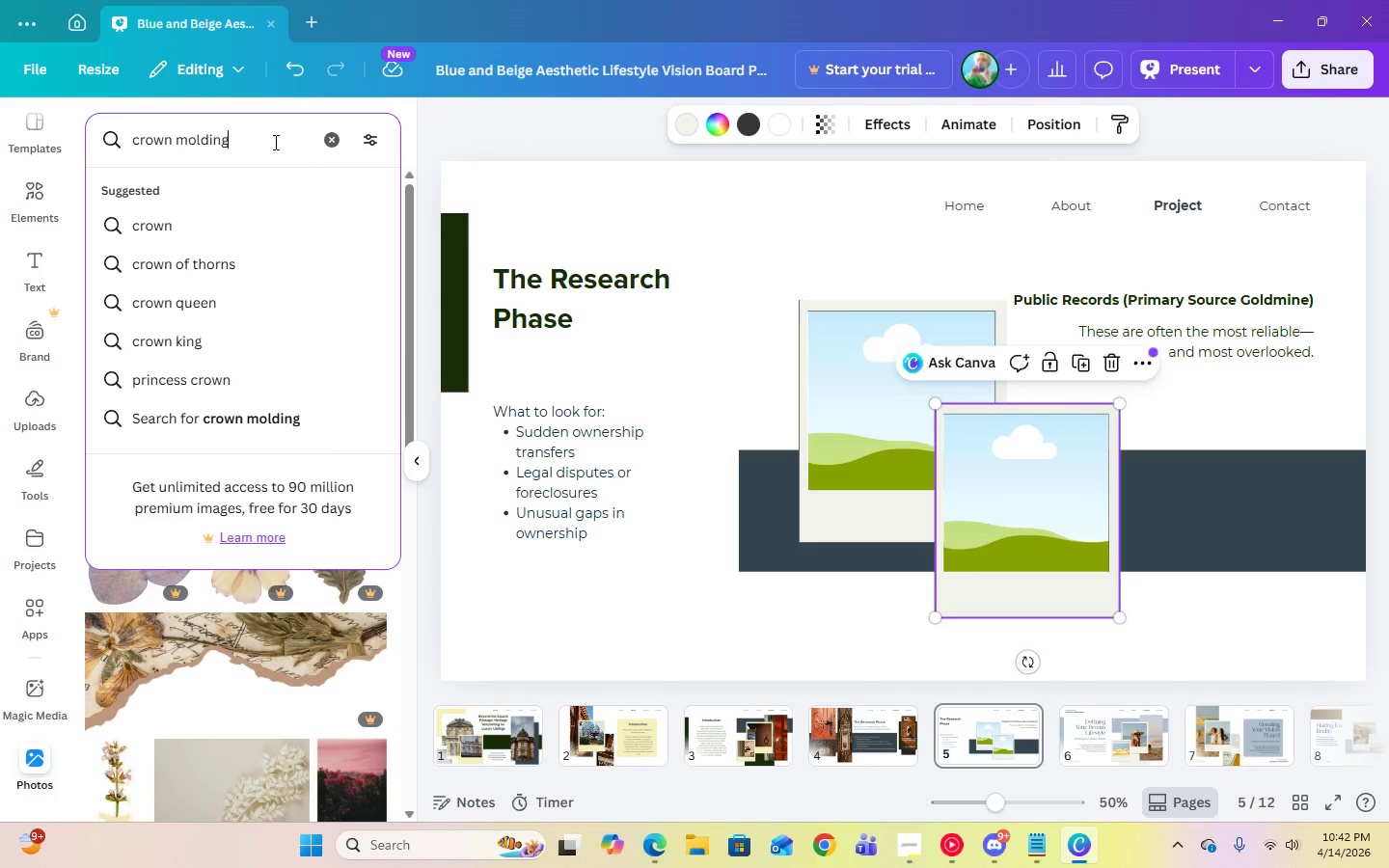 
key(Enter)
 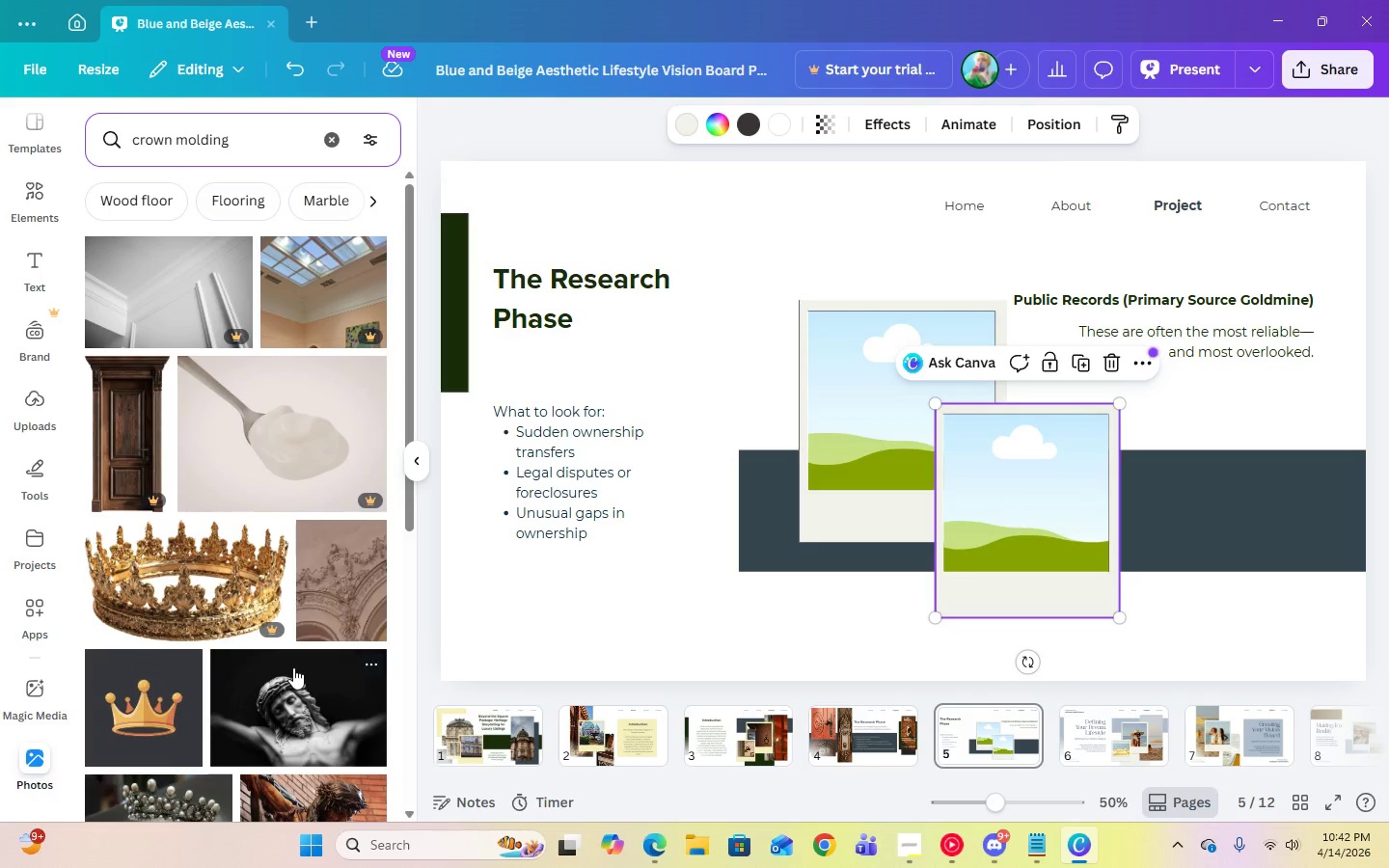 
scroll: coordinate [293, 667], scroll_direction: down, amount: 12.0
 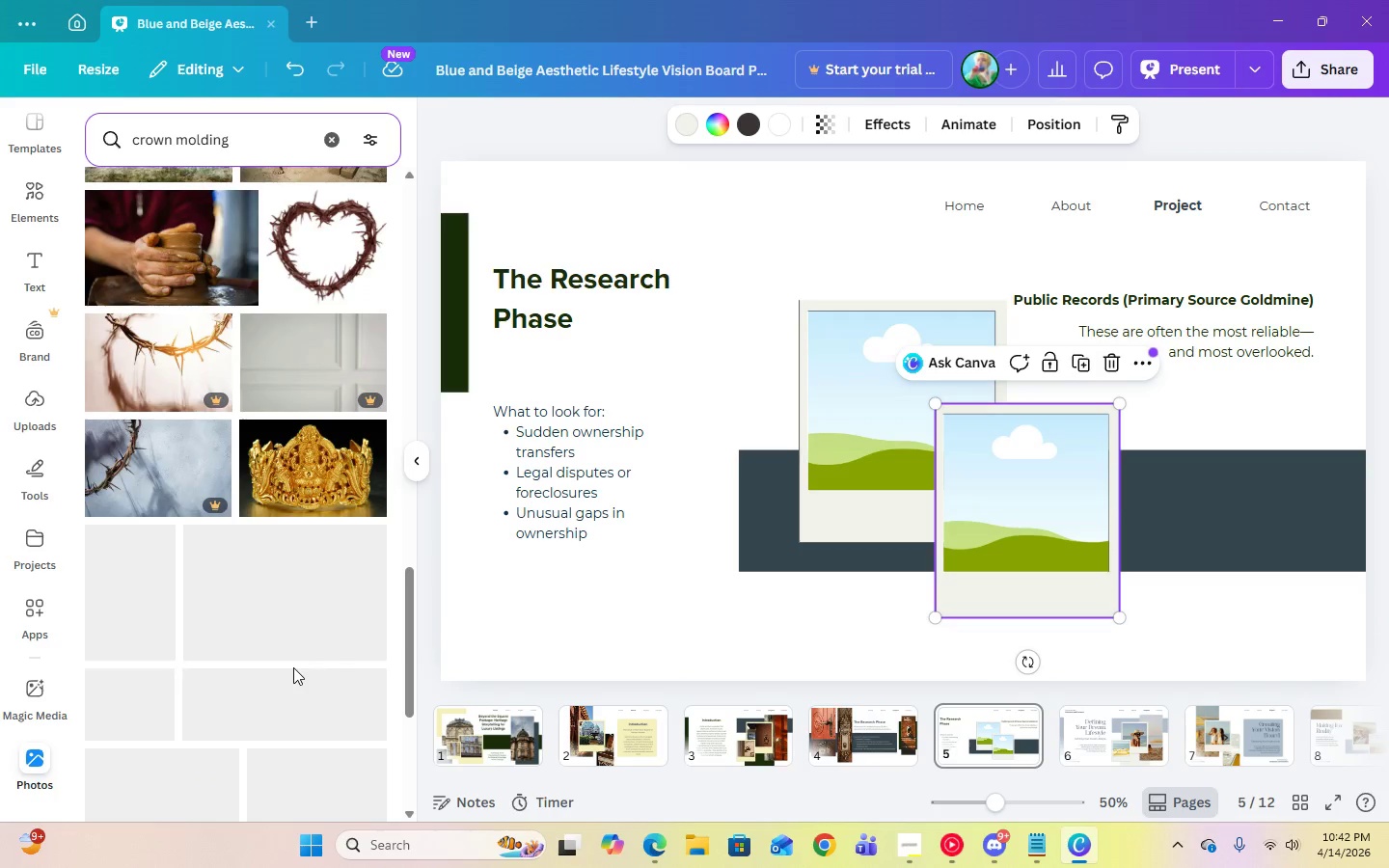 
scroll: coordinate [311, 637], scroll_direction: down, amount: 5.0
 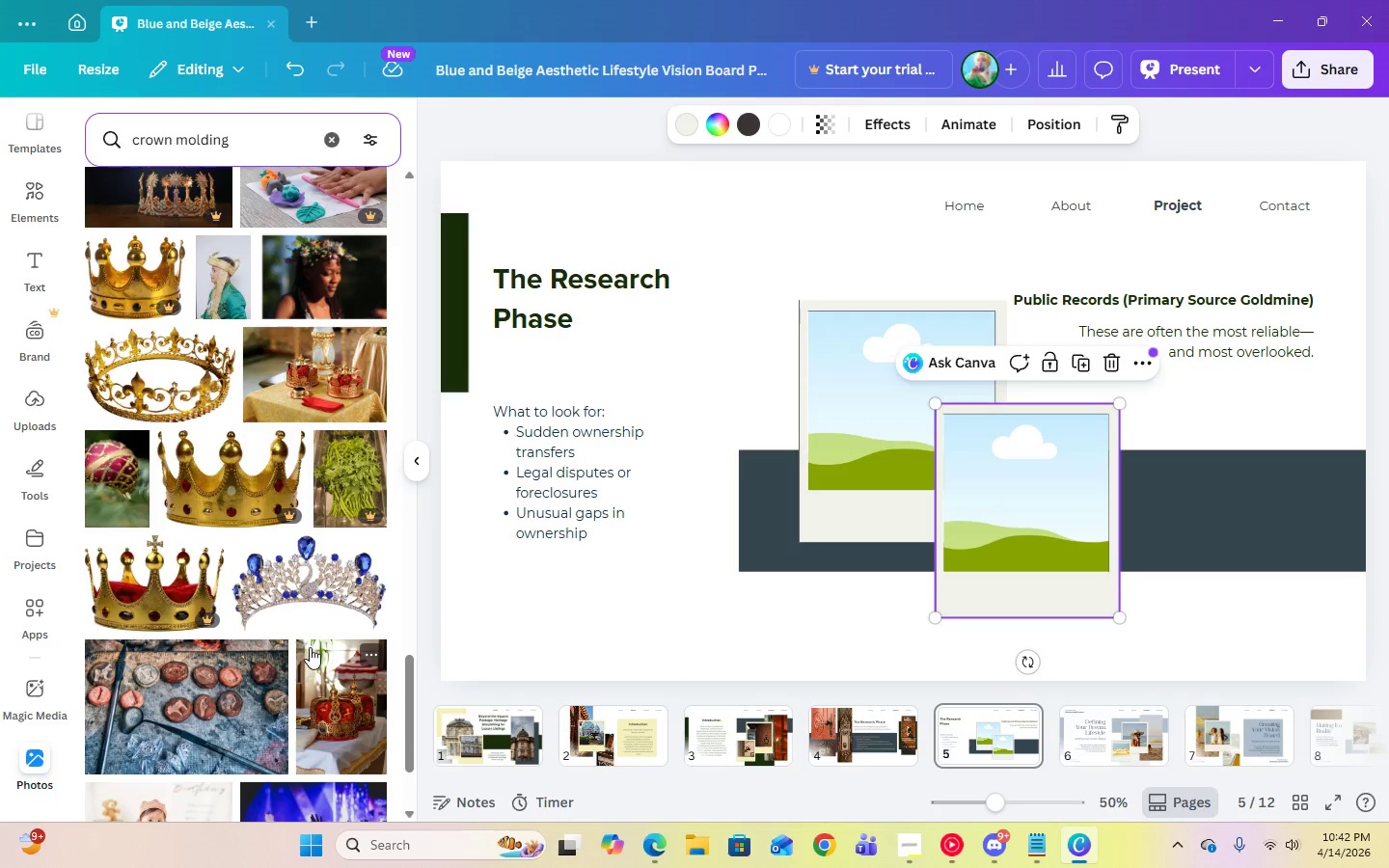 
mouse_move([310, 585])
 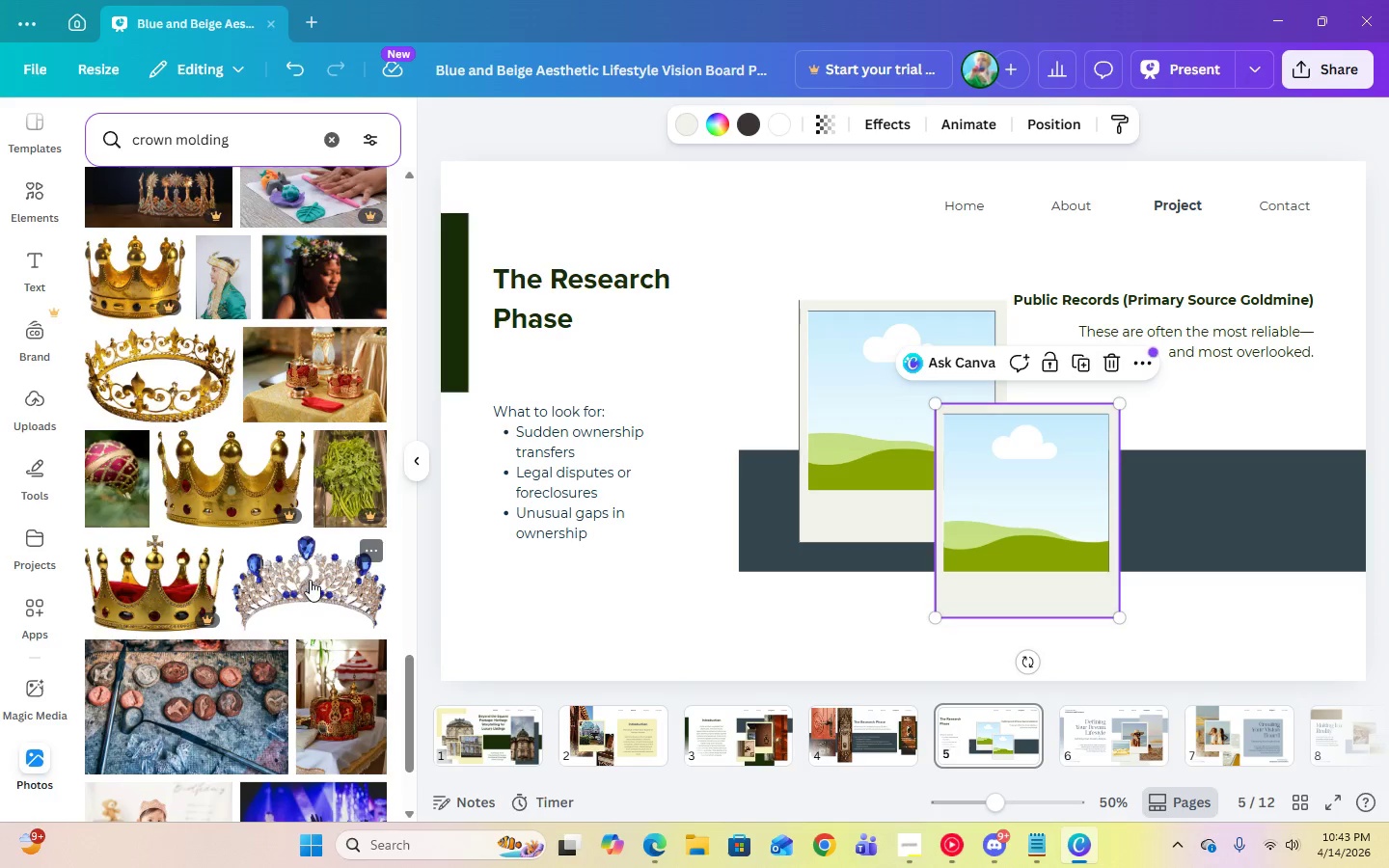 
scroll: coordinate [227, 422], scroll_direction: down, amount: 15.0
 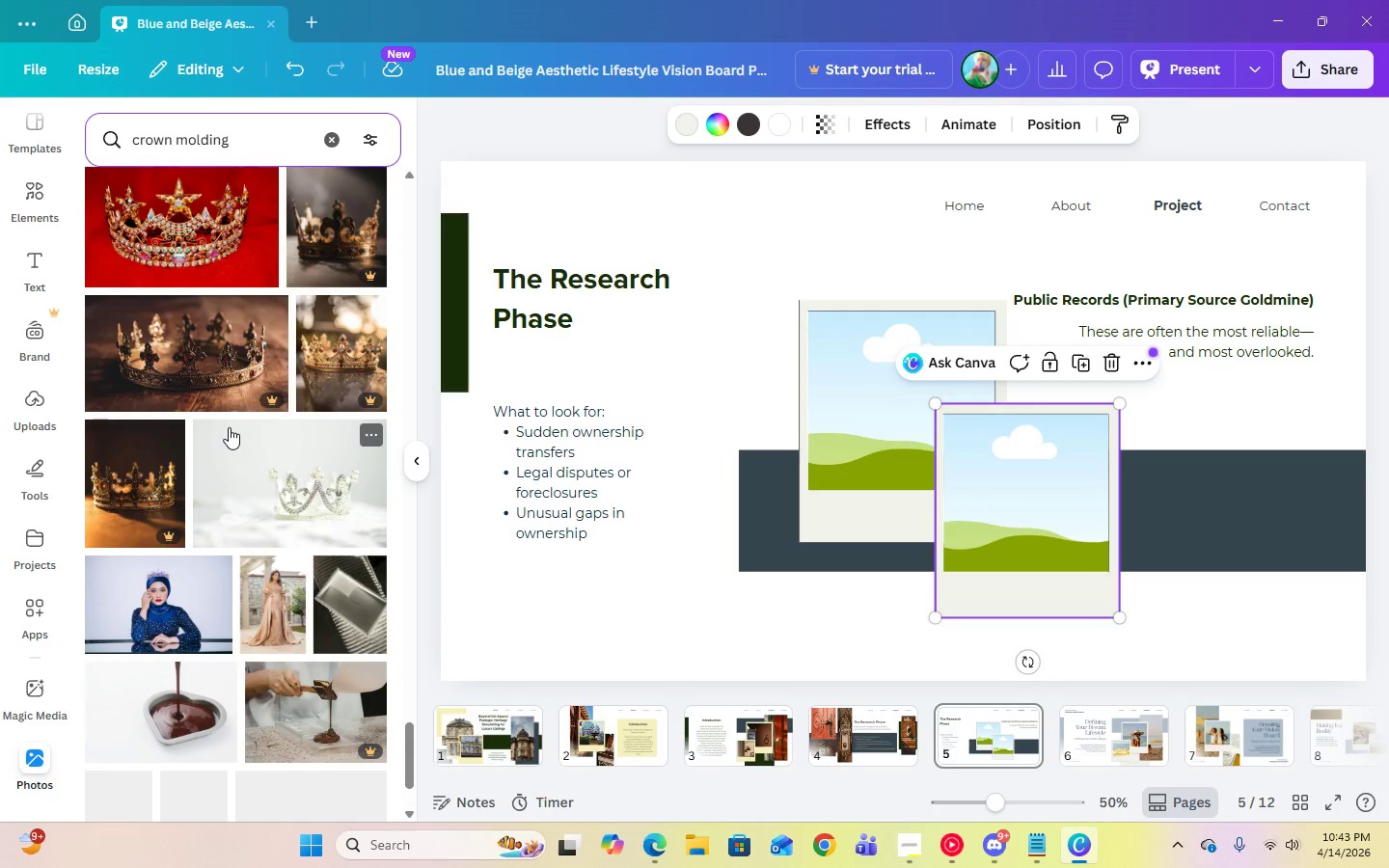 
scroll: coordinate [309, 638], scroll_direction: up, amount: 16.0
 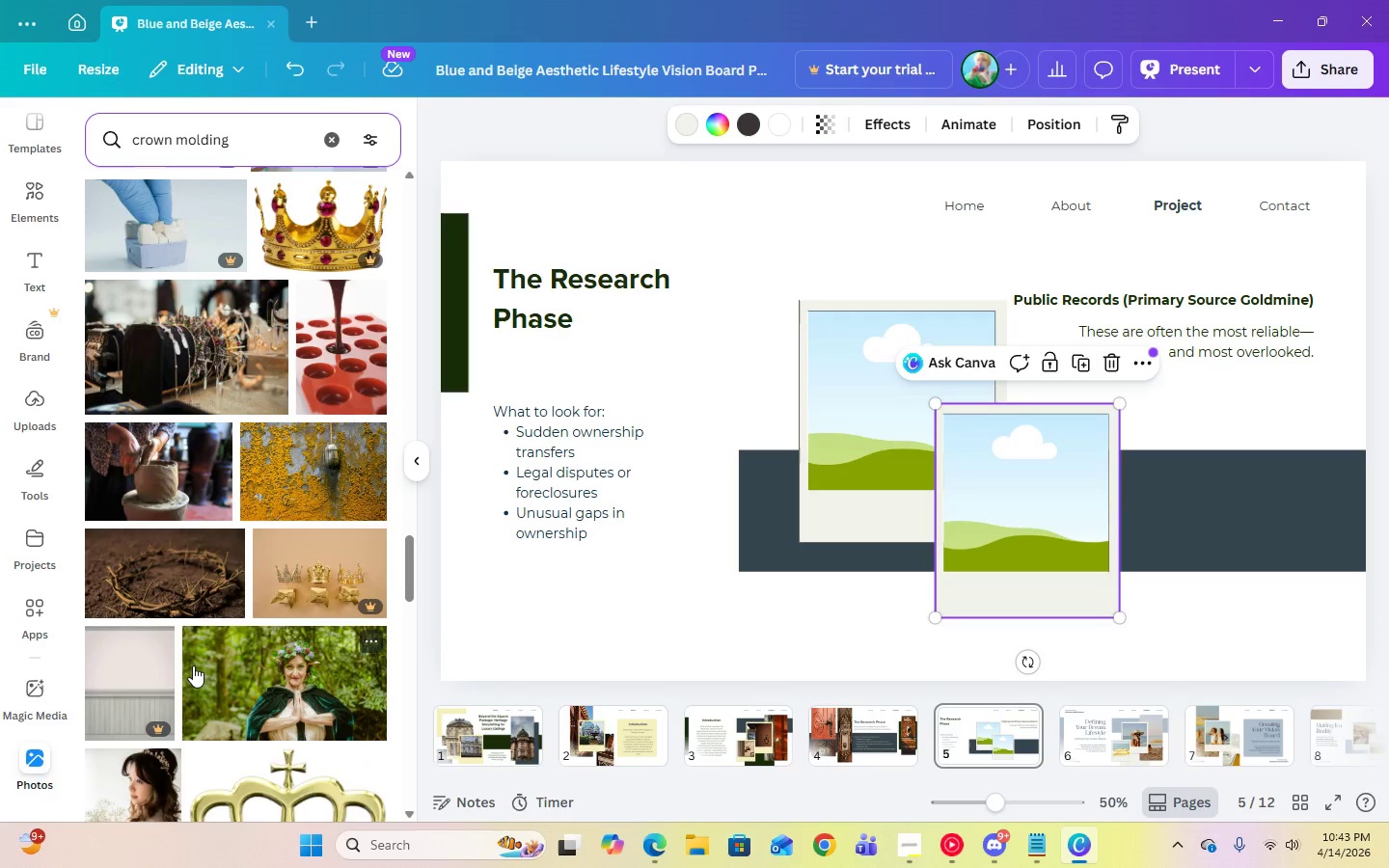 
left_click([193, 640])
 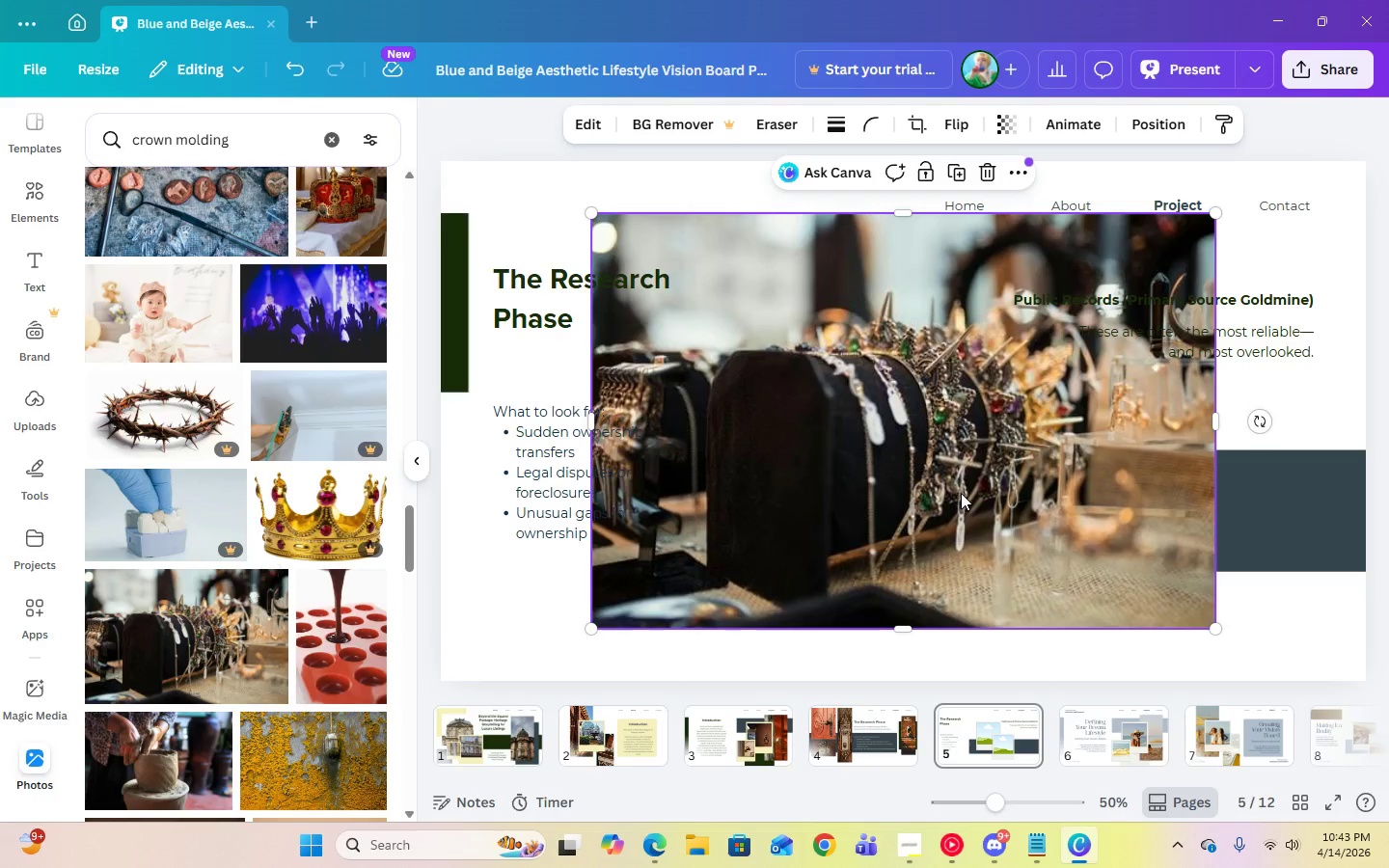 
scroll: coordinate [193, 665], scroll_direction: up, amount: 3.0
 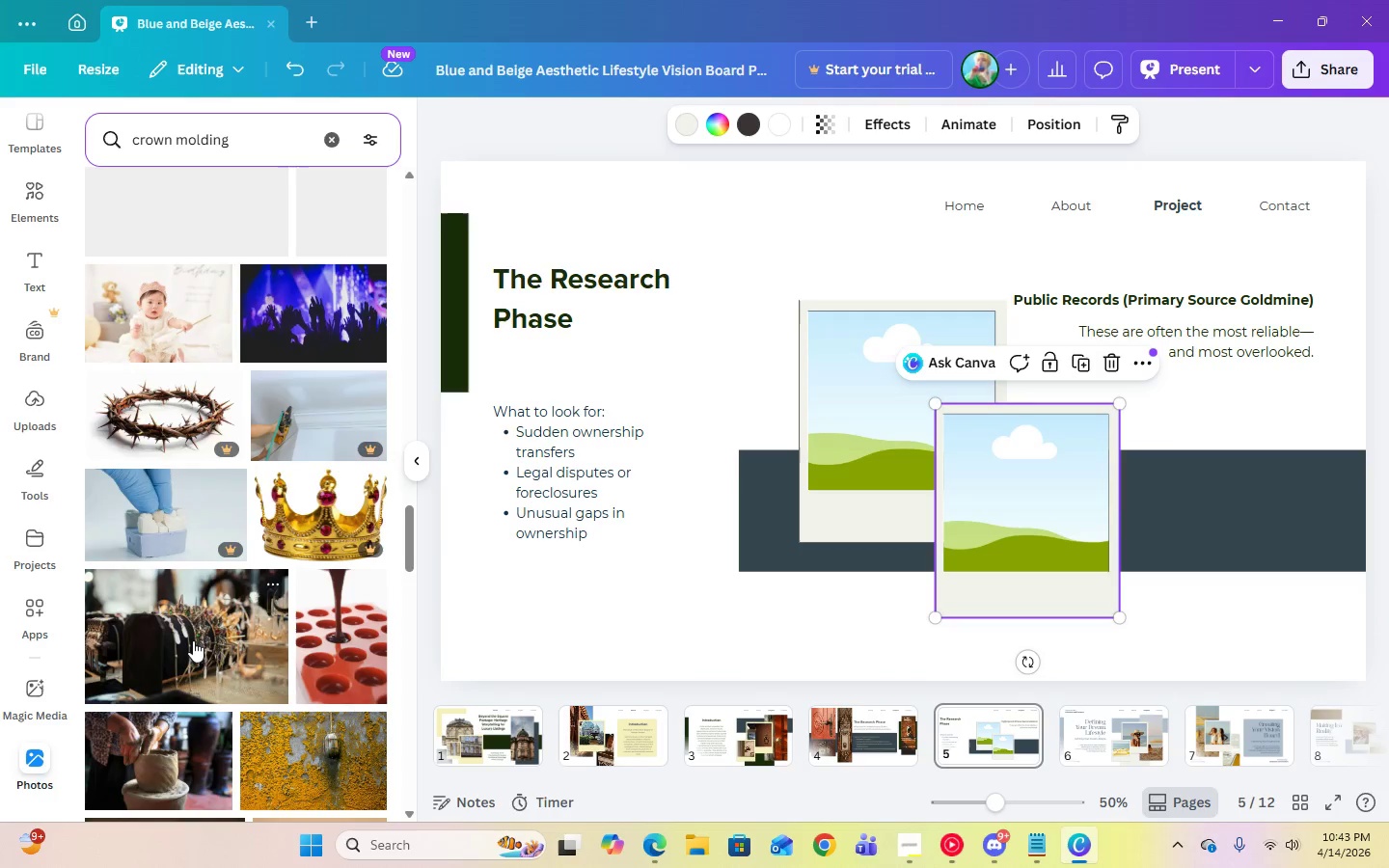 
left_click_drag(start_coordinate=[961, 493], to_coordinate=[855, 420])
 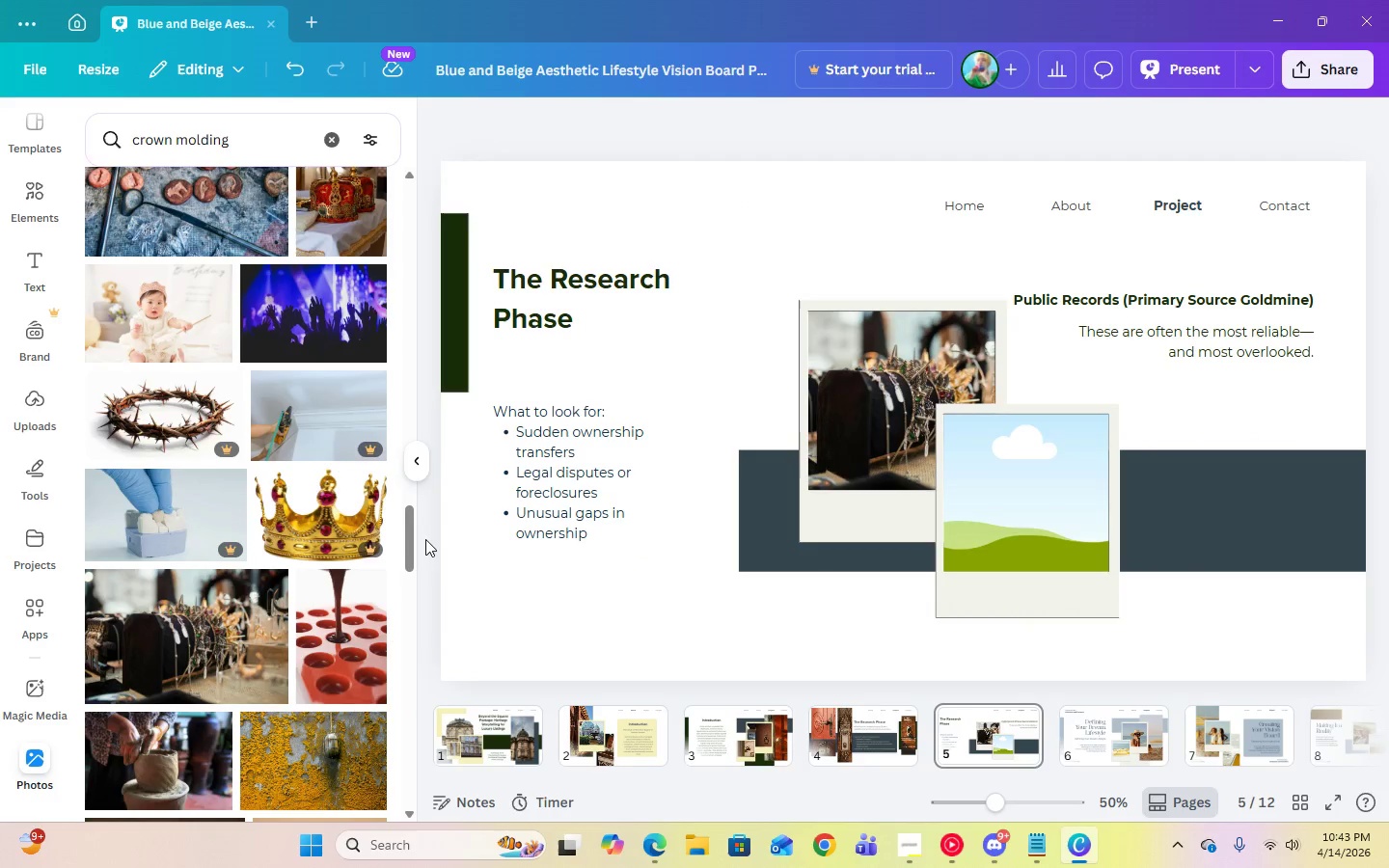 
left_click_drag(start_coordinate=[410, 539], to_coordinate=[413, 181])
 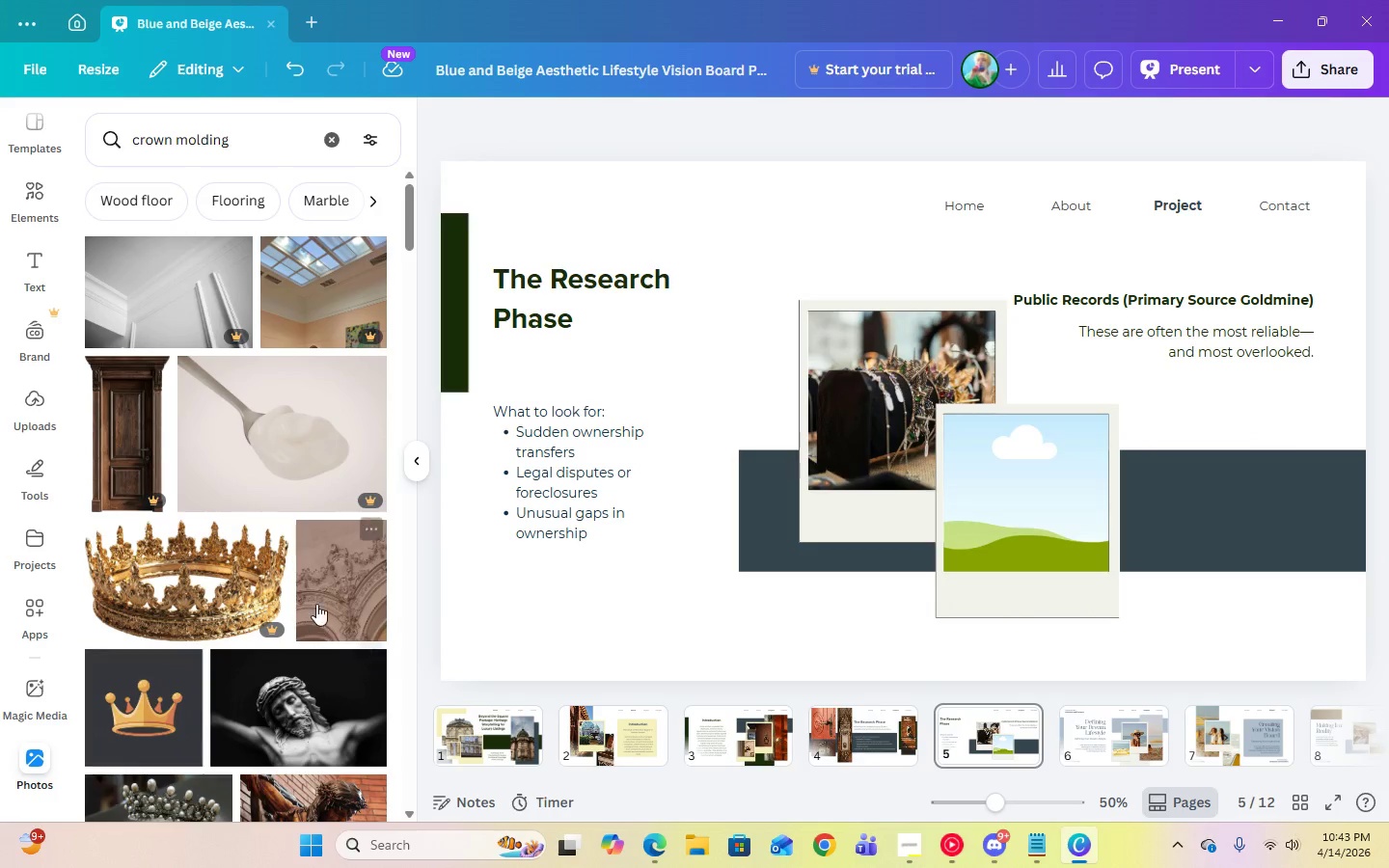 
left_click([316, 602])
 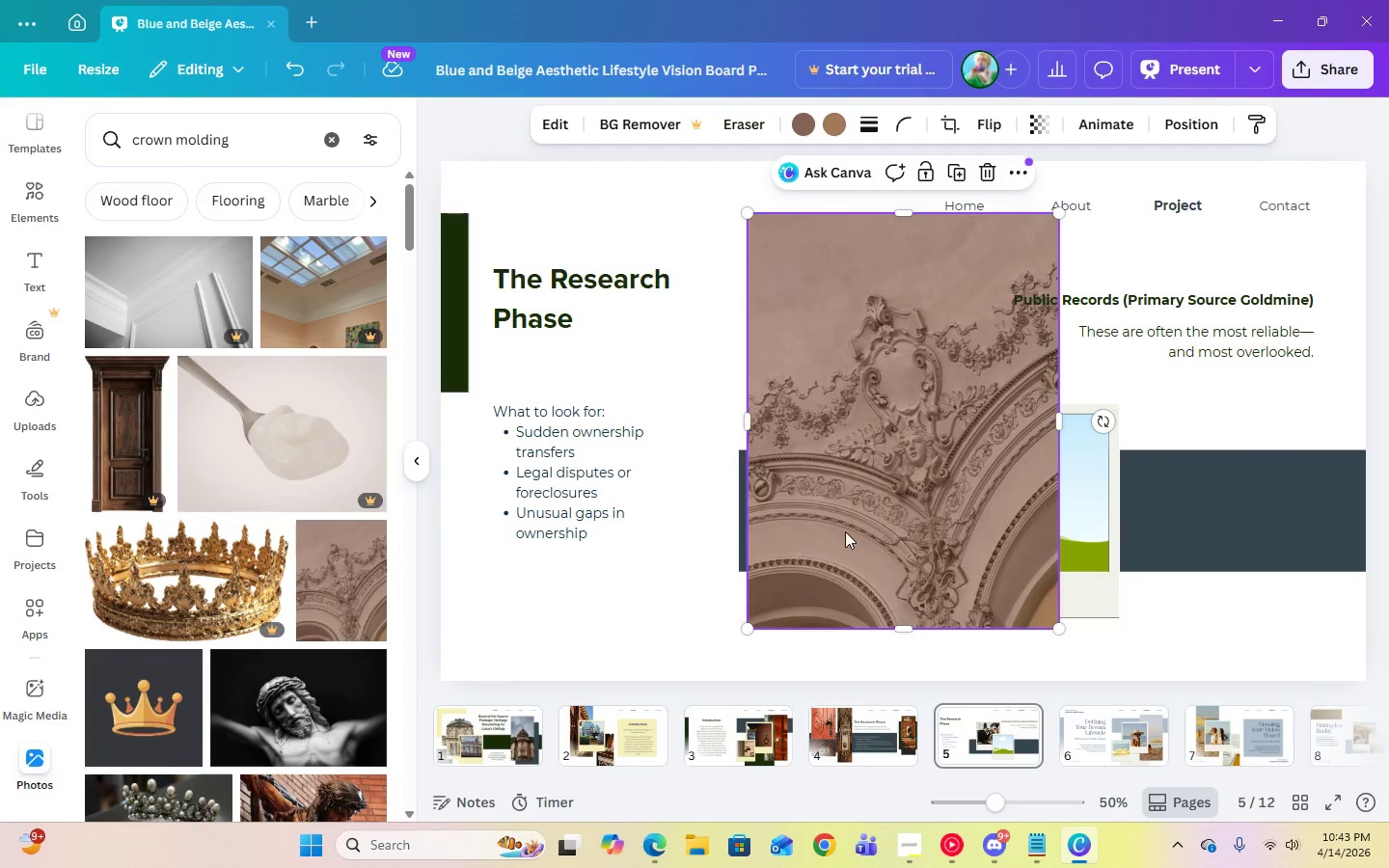 
left_click_drag(start_coordinate=[897, 508], to_coordinate=[1006, 518])
 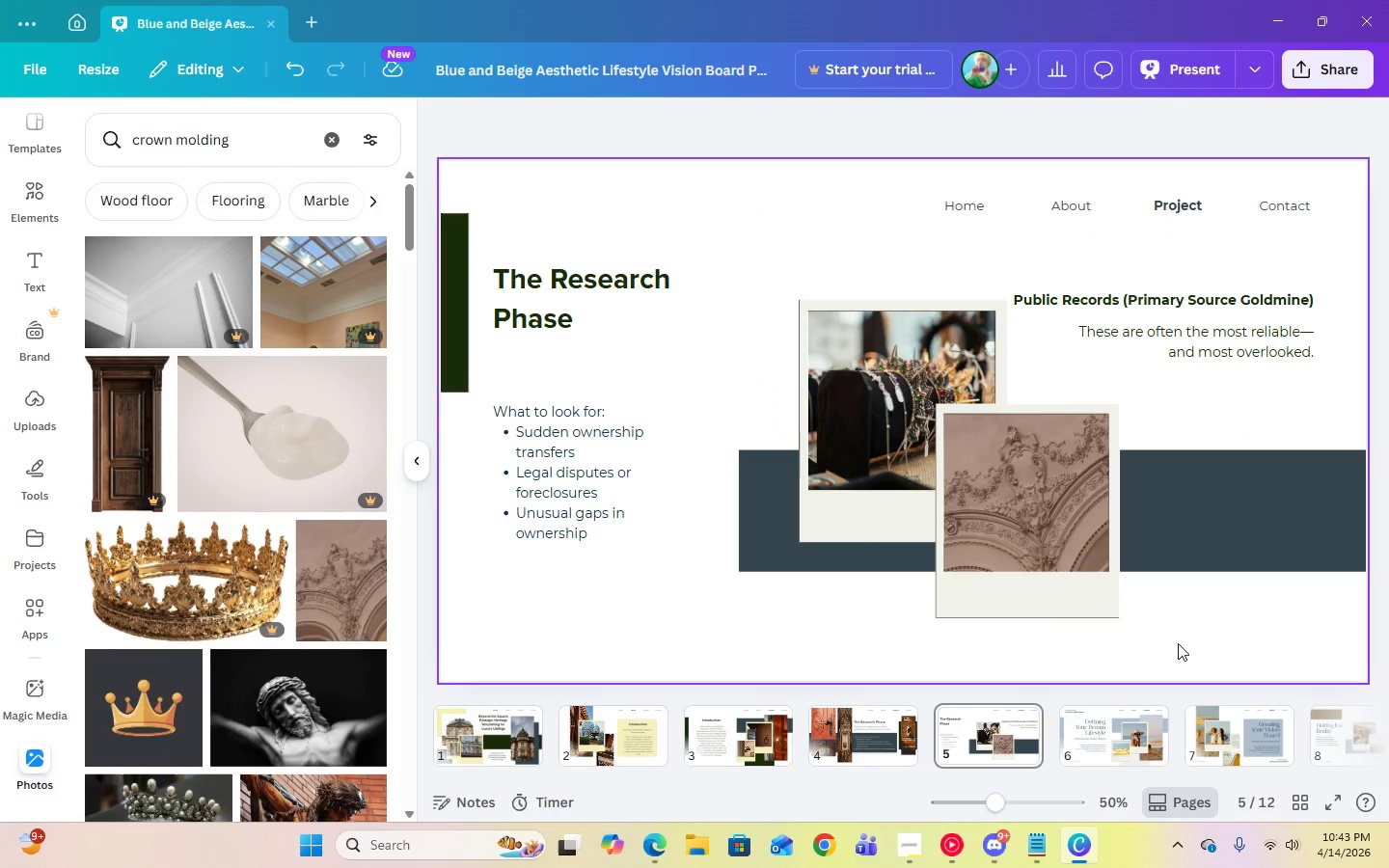 
left_click([1178, 643])
 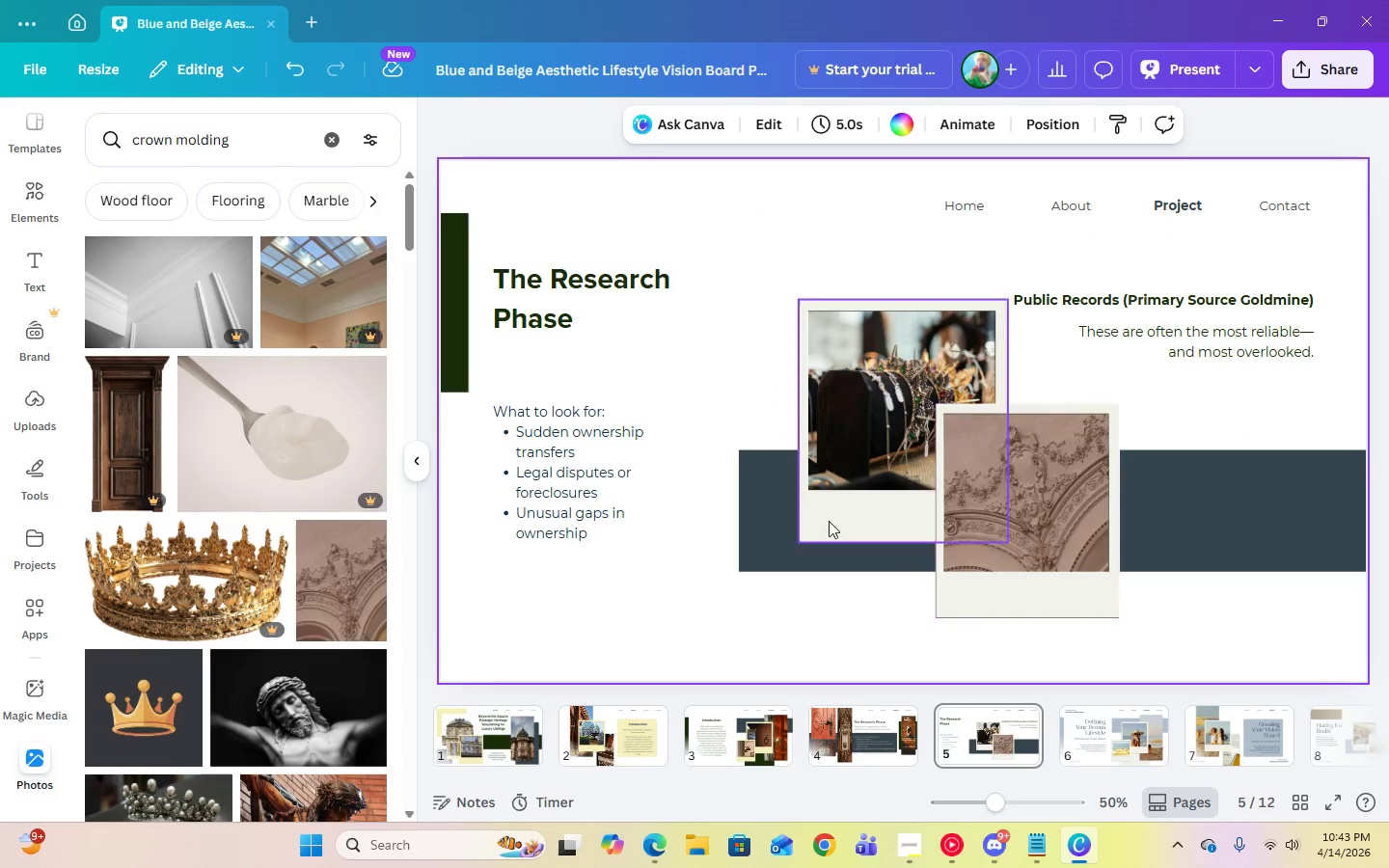 
left_click([825, 515])
 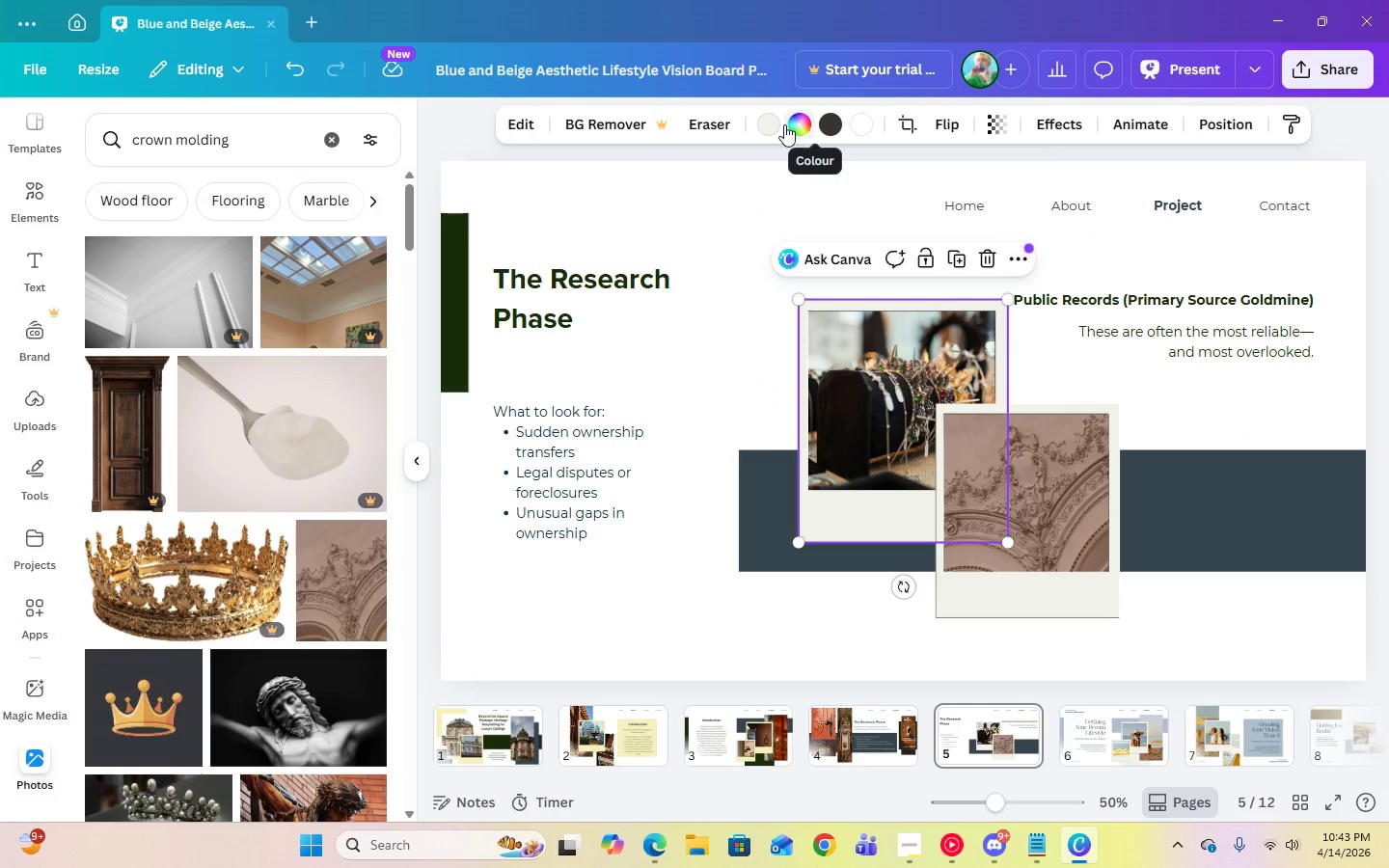 
left_click([774, 128])
 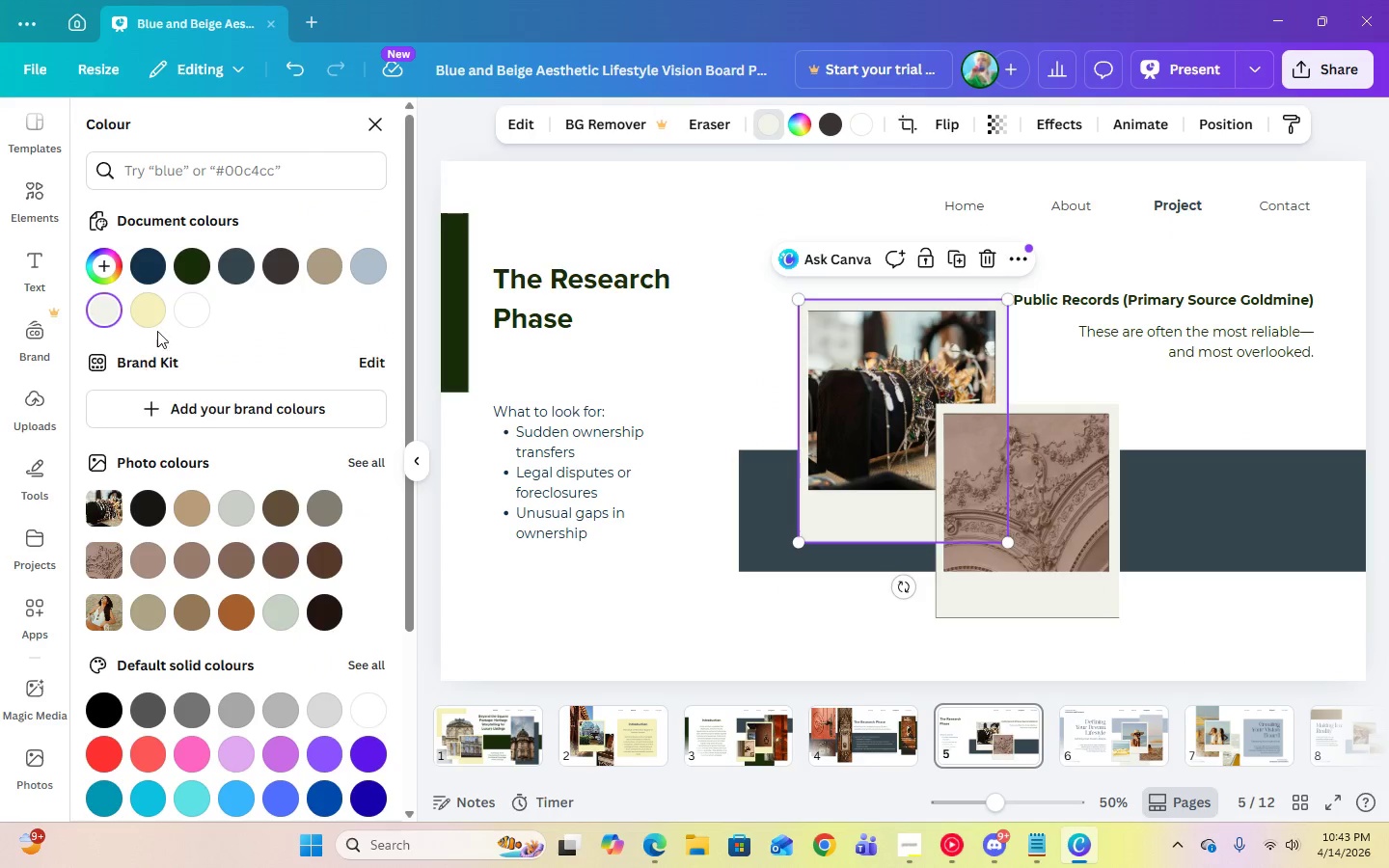 
left_click([159, 323])
 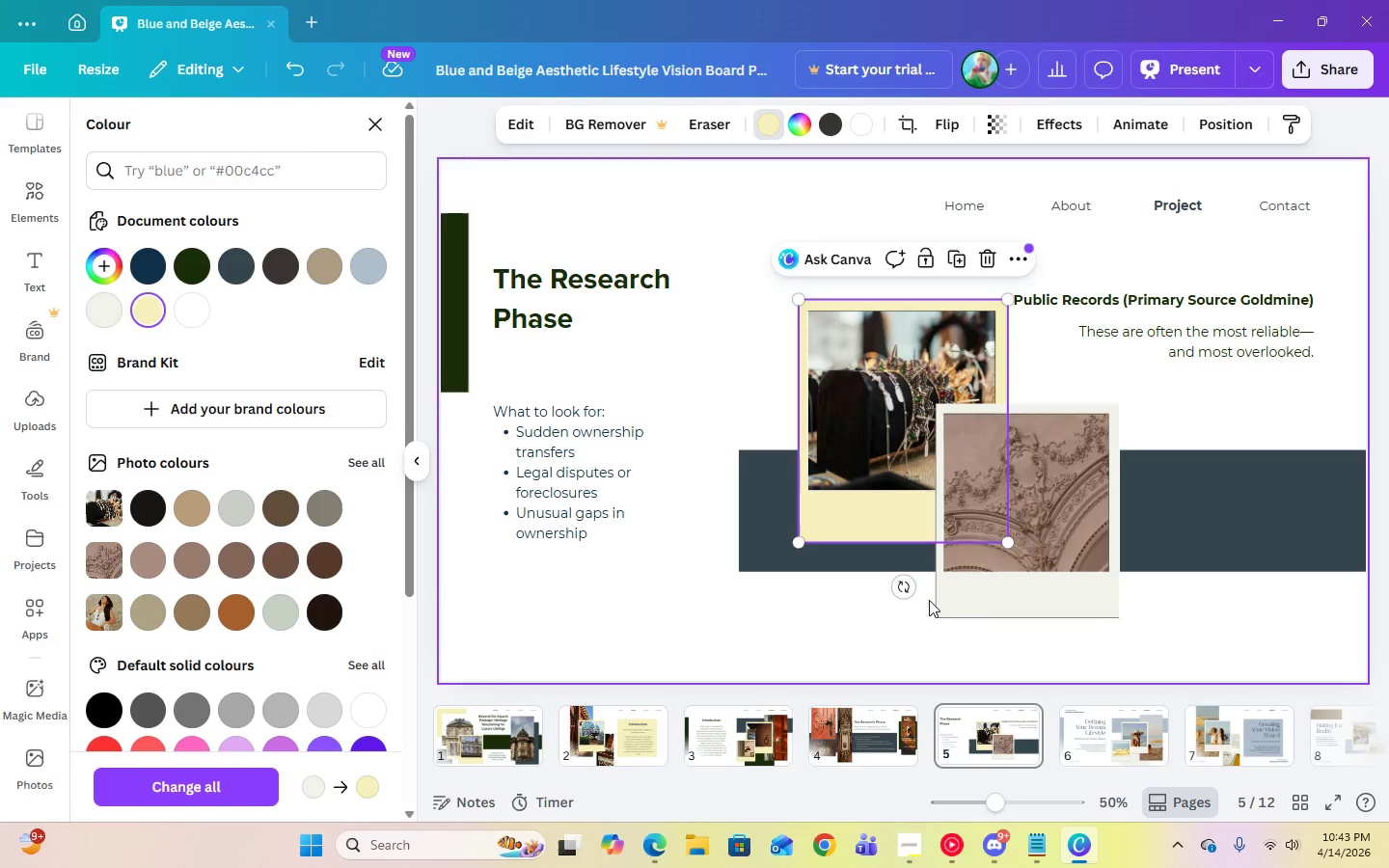 
left_click([972, 596])
 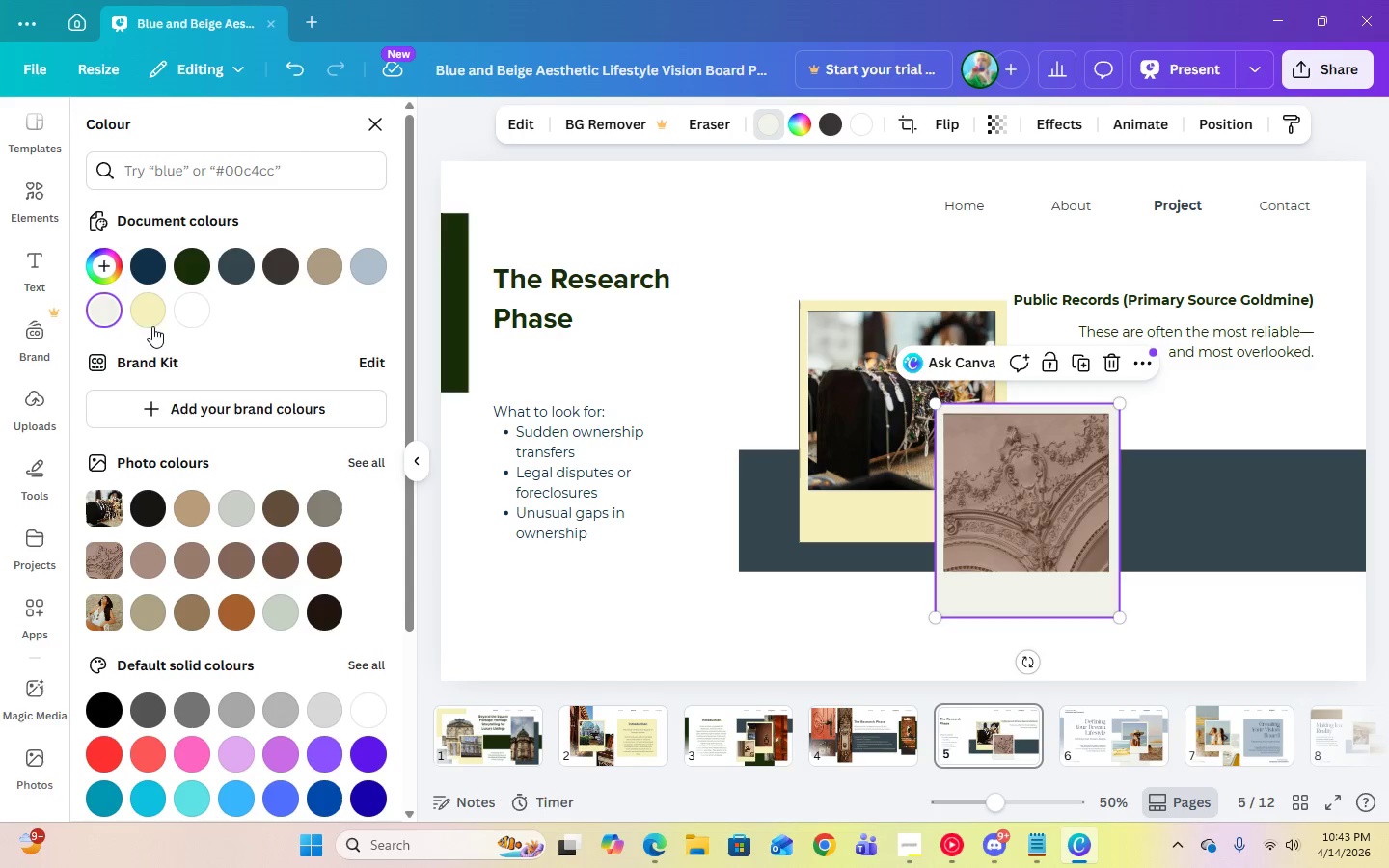 
left_click([144, 315])
 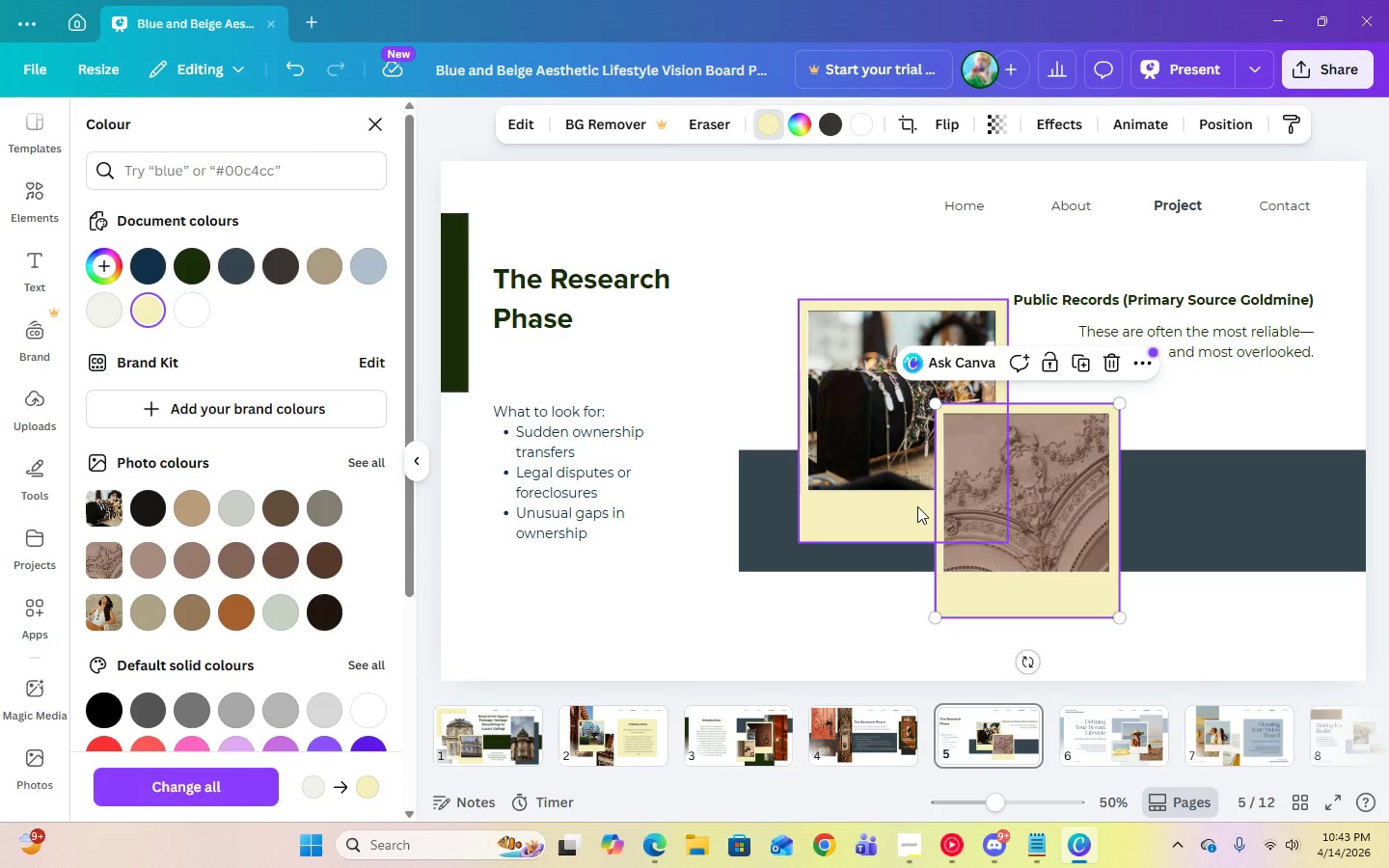 
left_click([917, 506])
 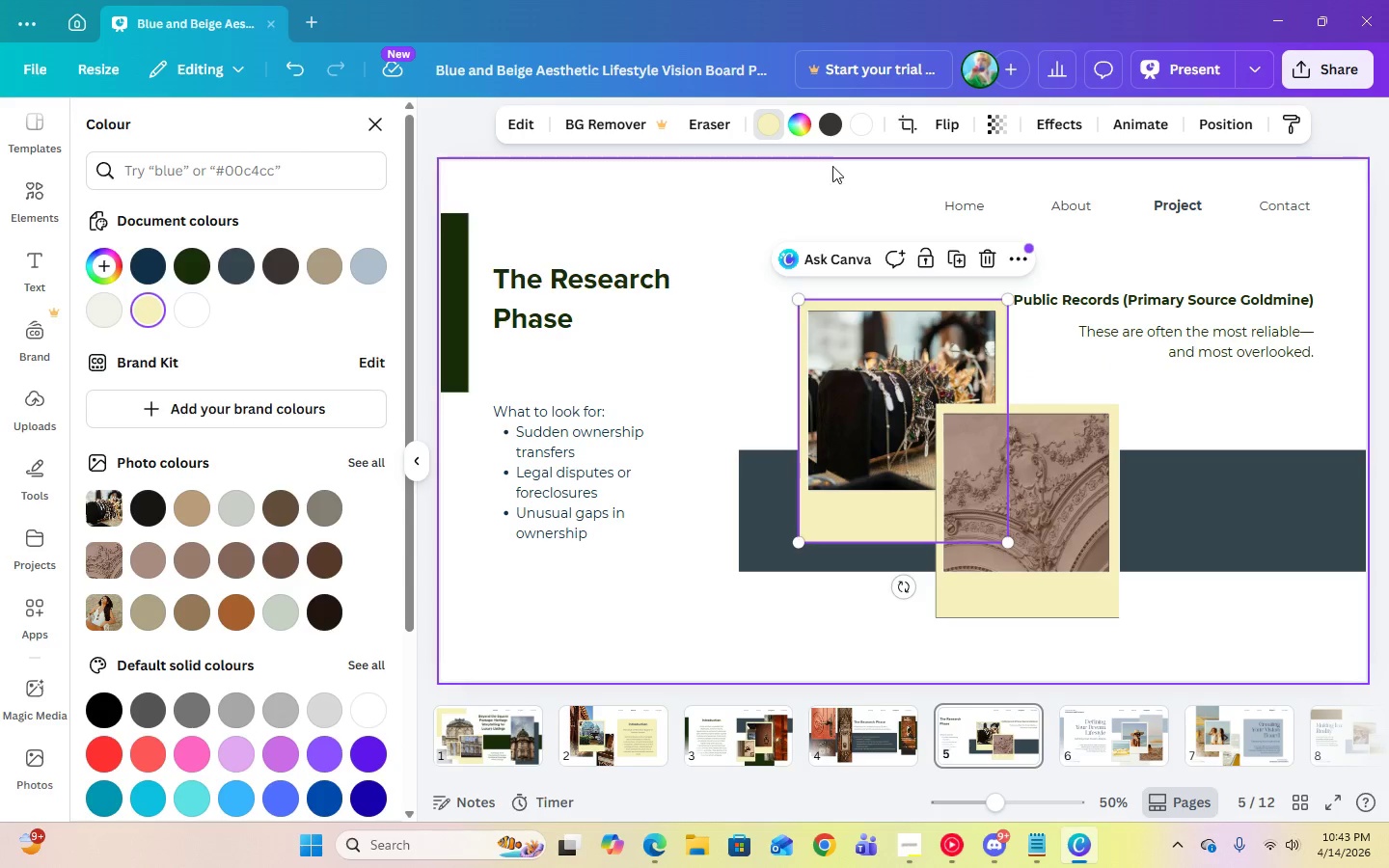 
left_click([834, 130])
 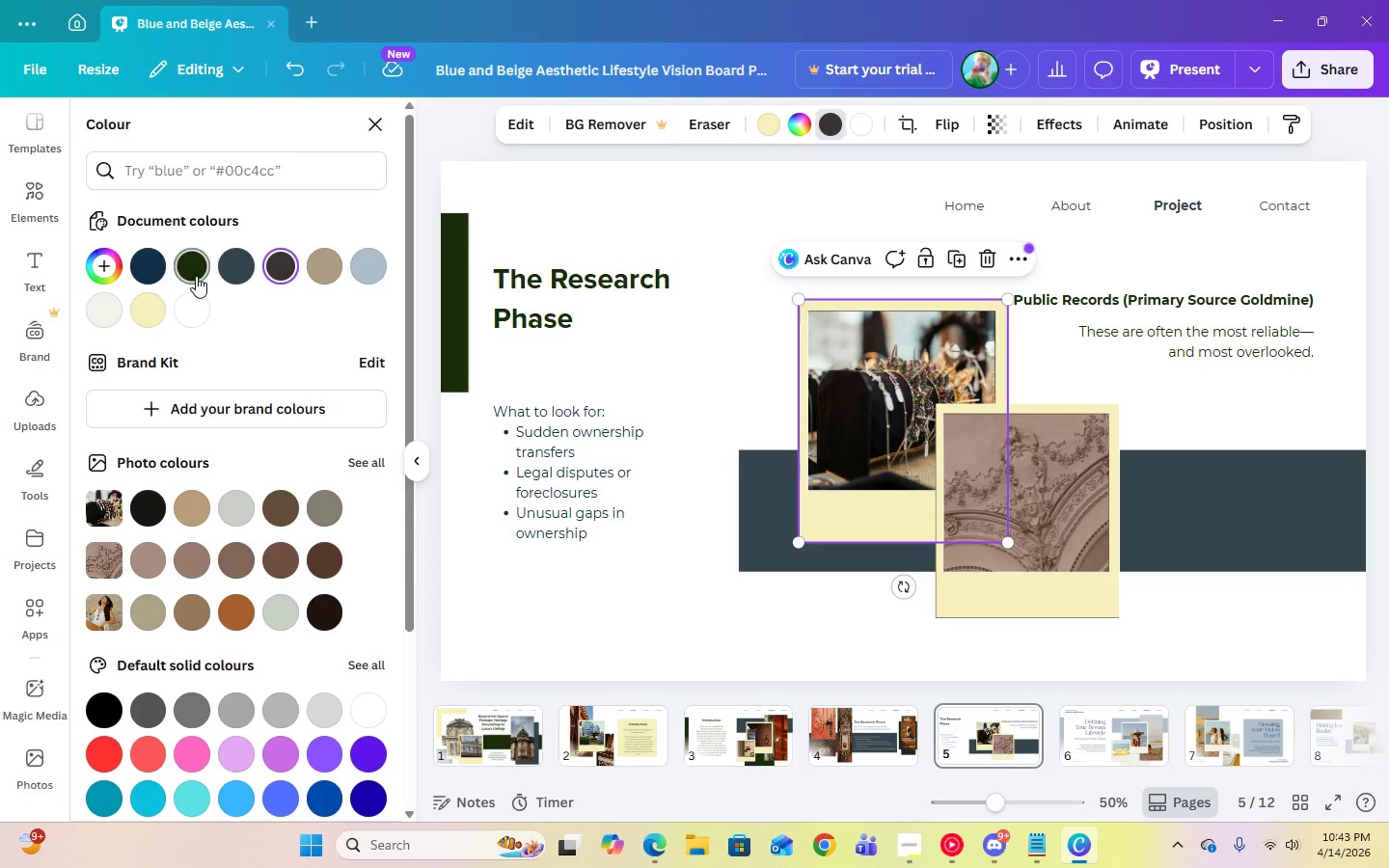 
left_click([196, 276])
 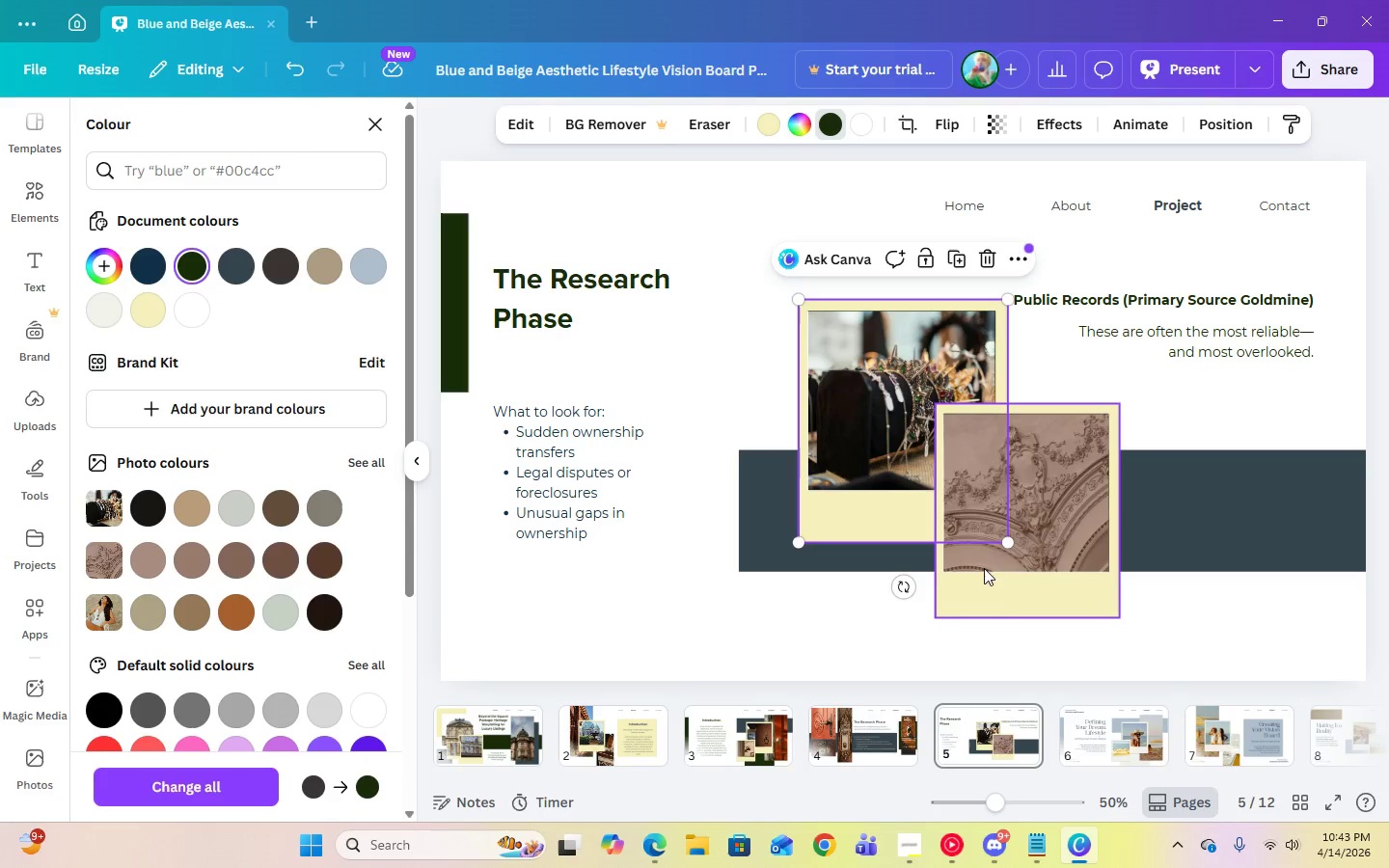 
left_click([995, 588])
 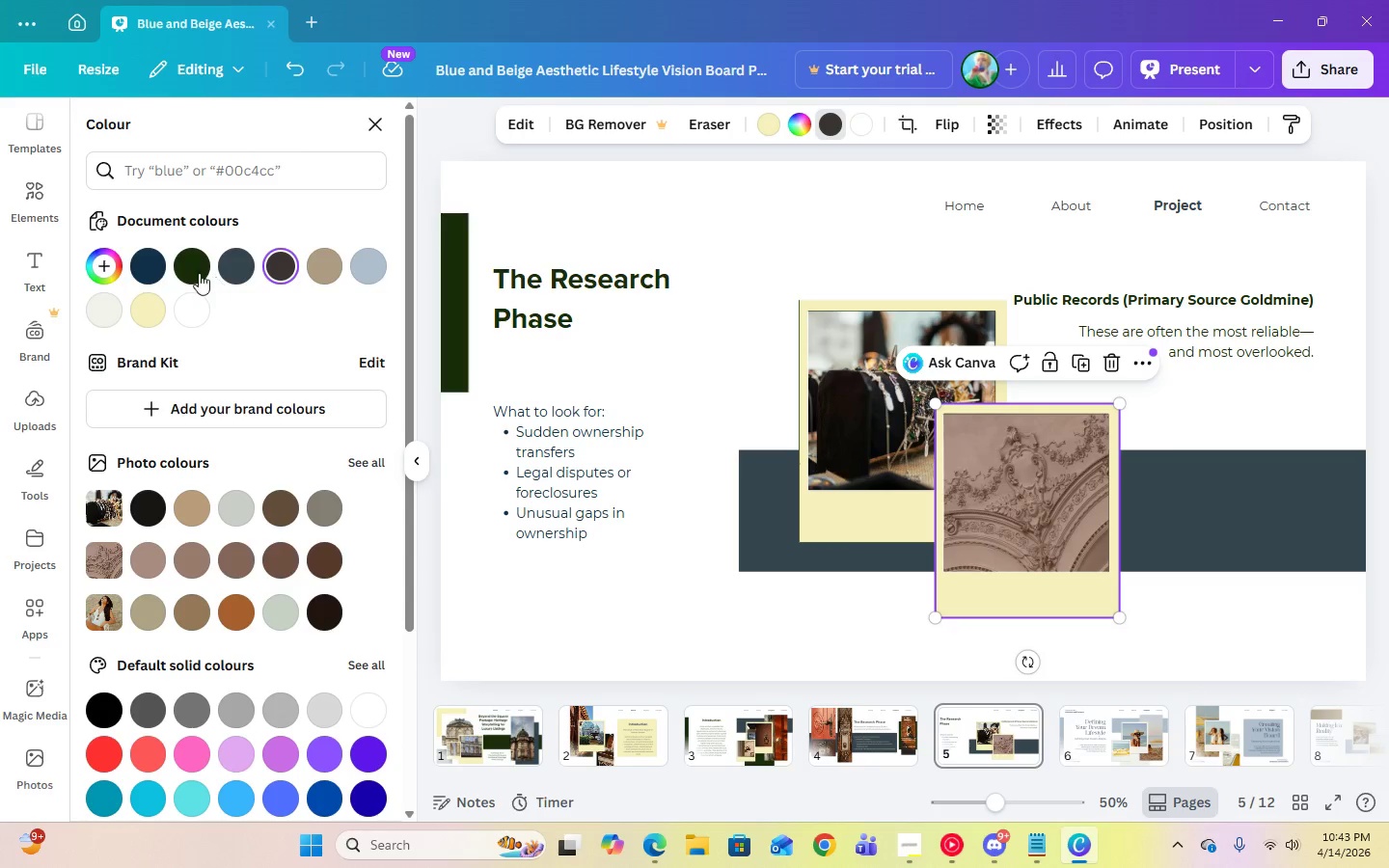 
left_click([187, 271])
 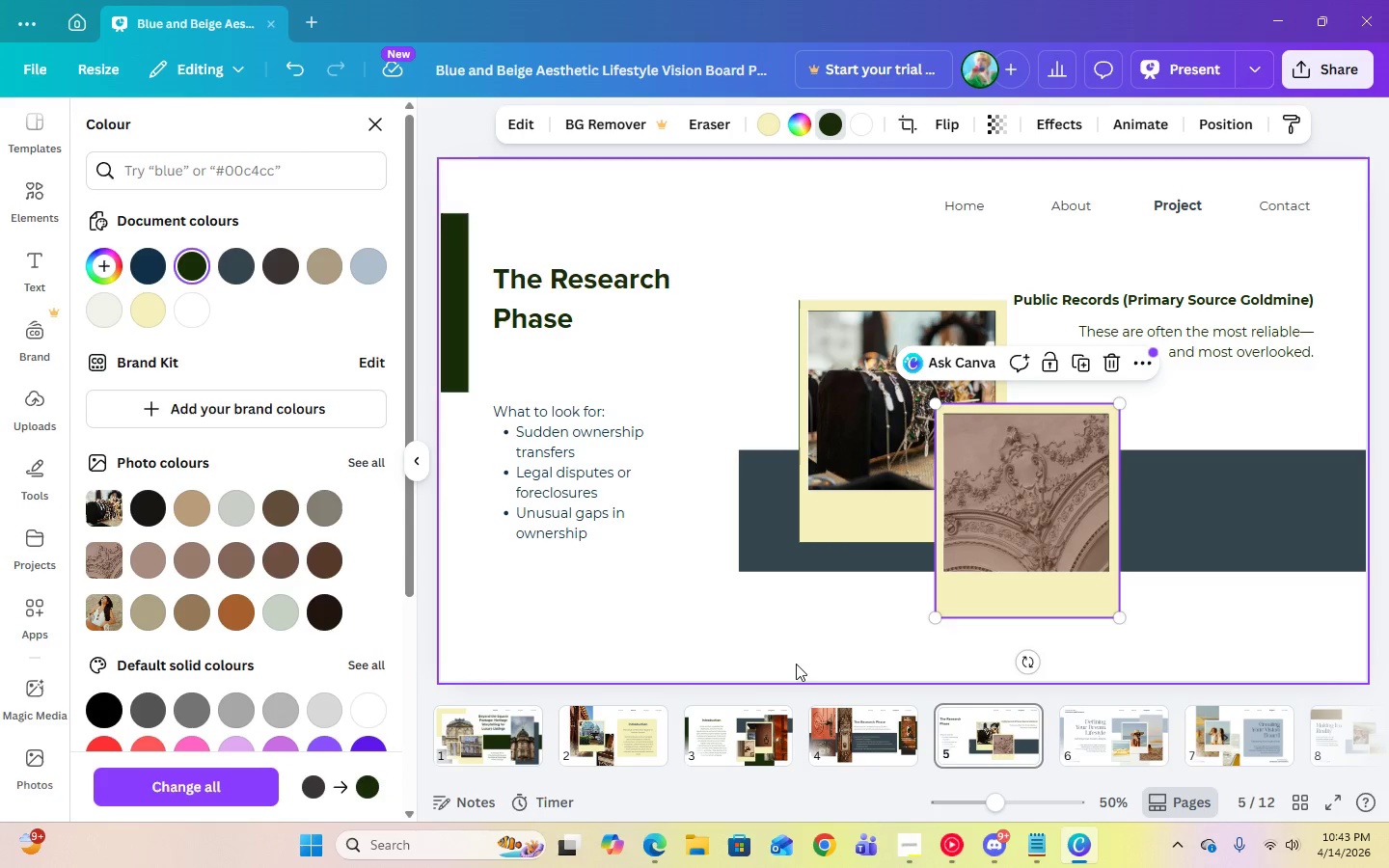 
left_click([786, 648])
 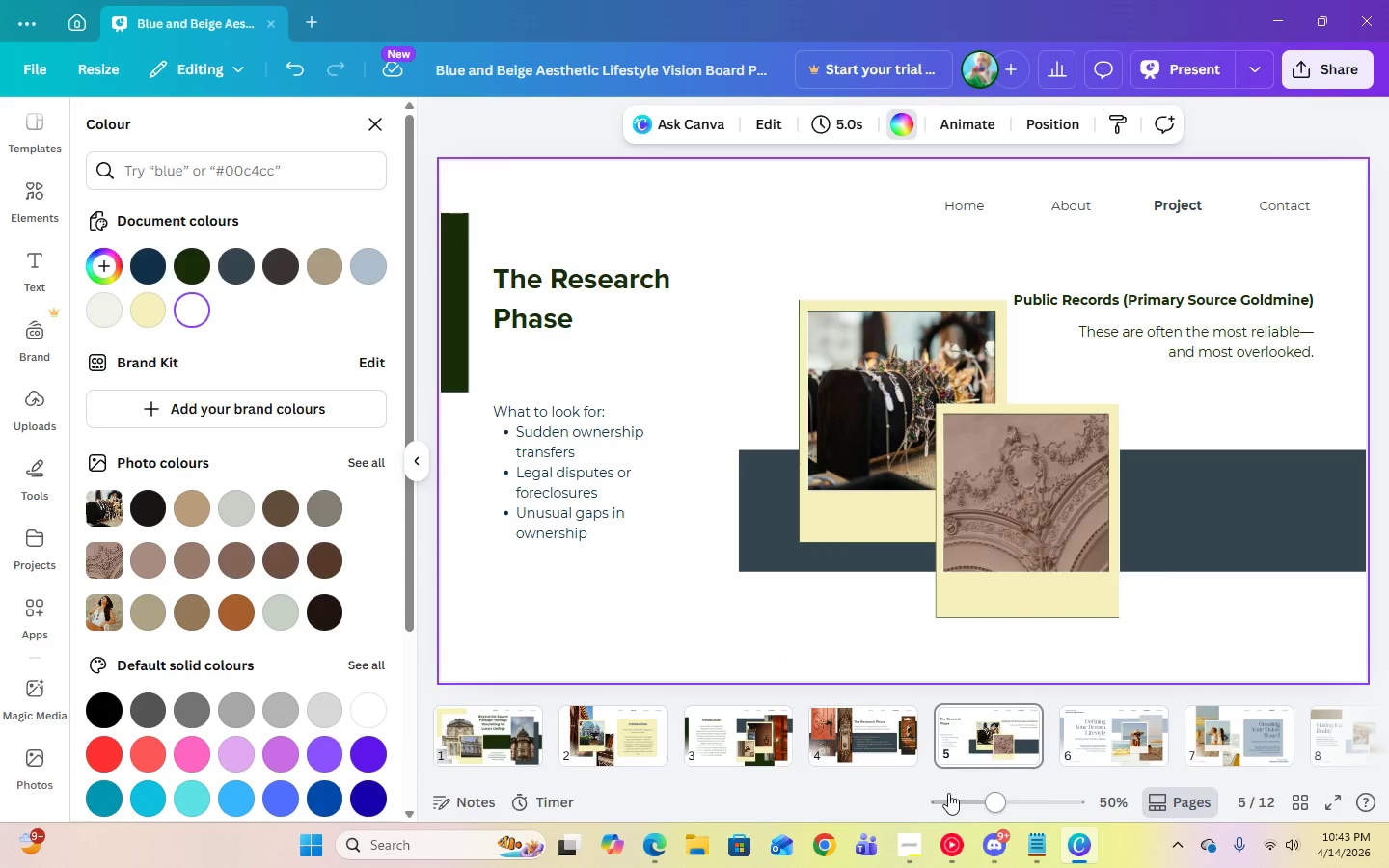 
left_click([907, 842])